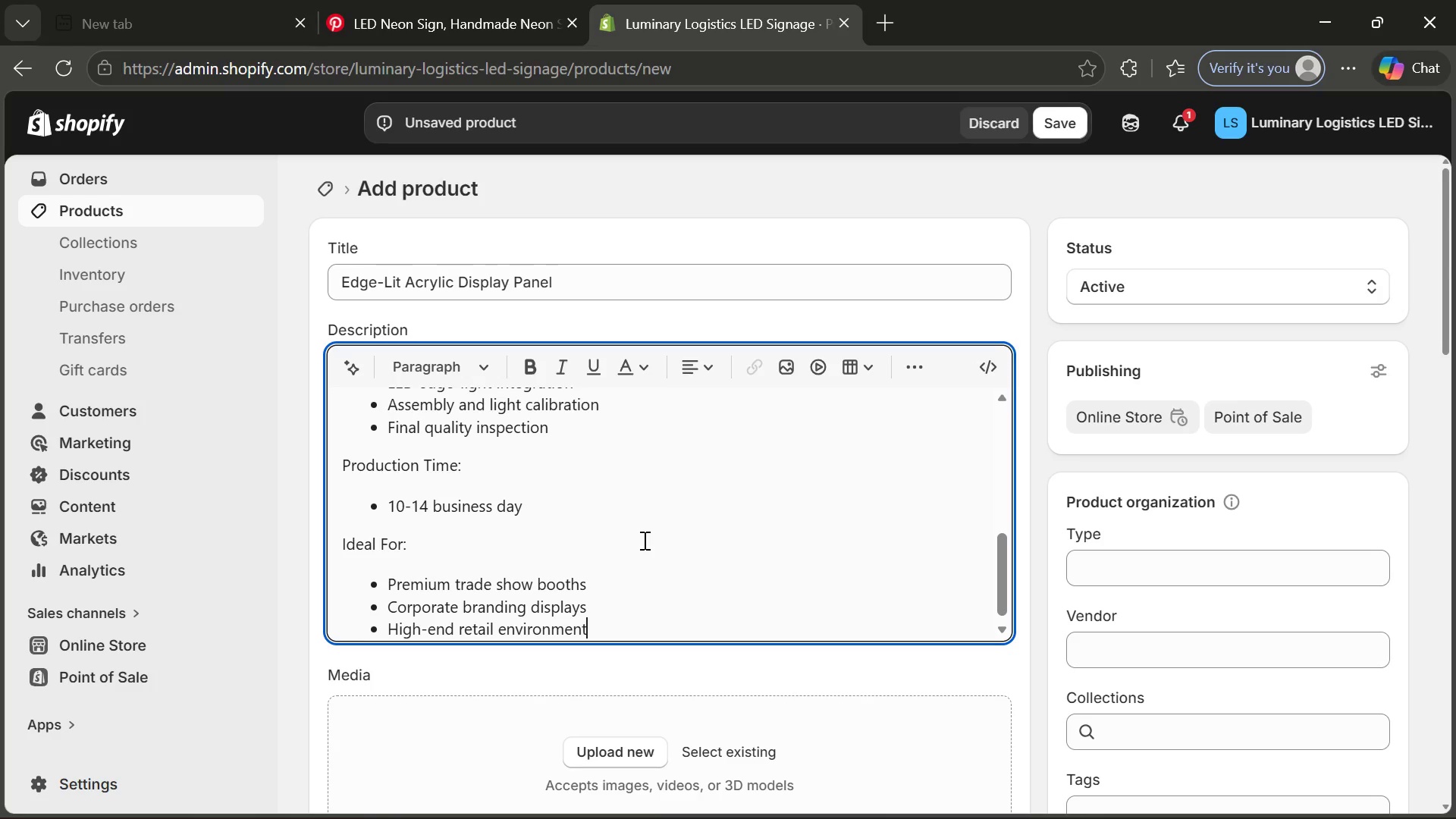 
key(Enter)
 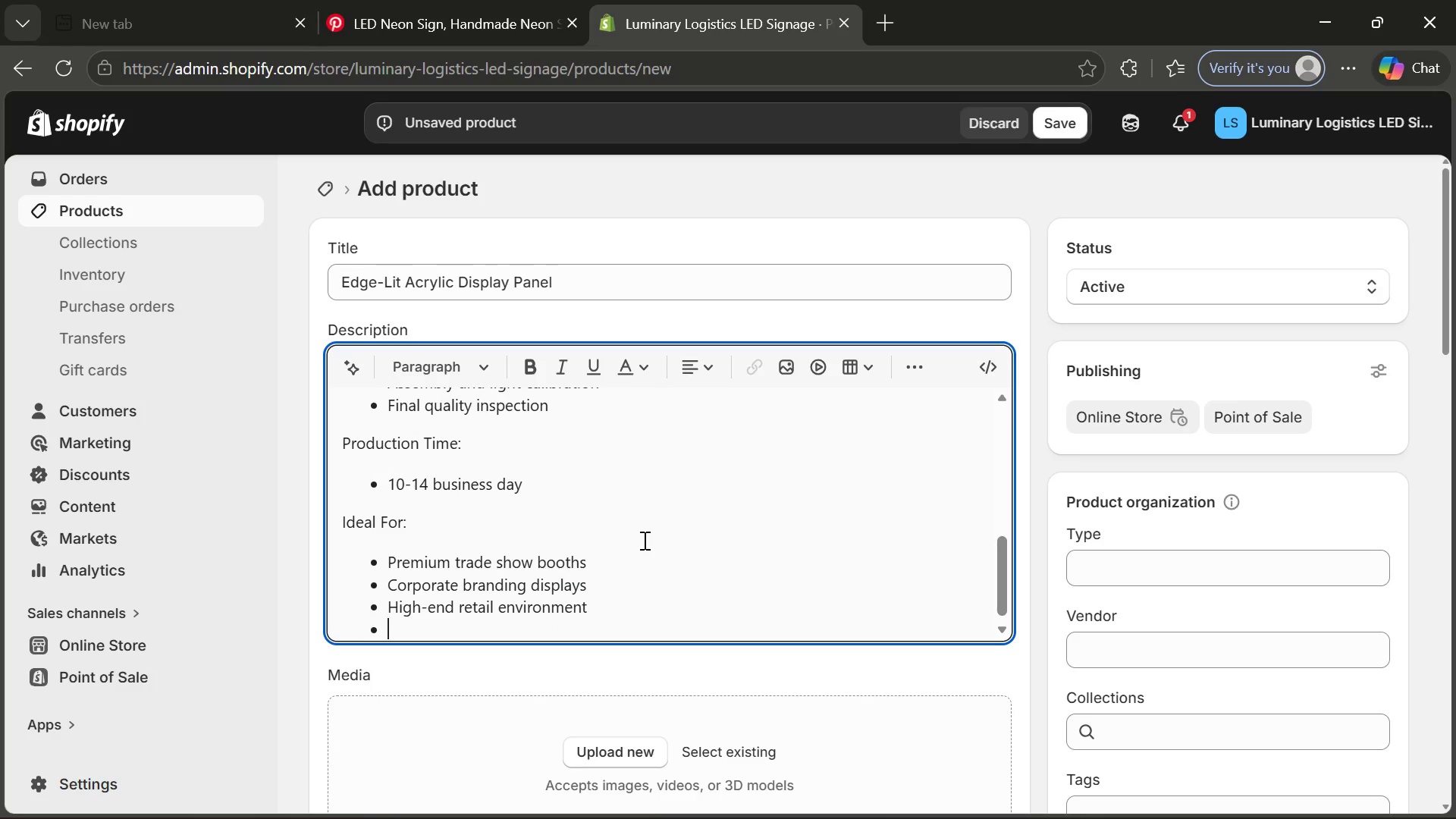 
type(Archit)
key(Tab)
type( a)
key(Backspace)
type(signage installatio)
key(Tab)
type(s)
 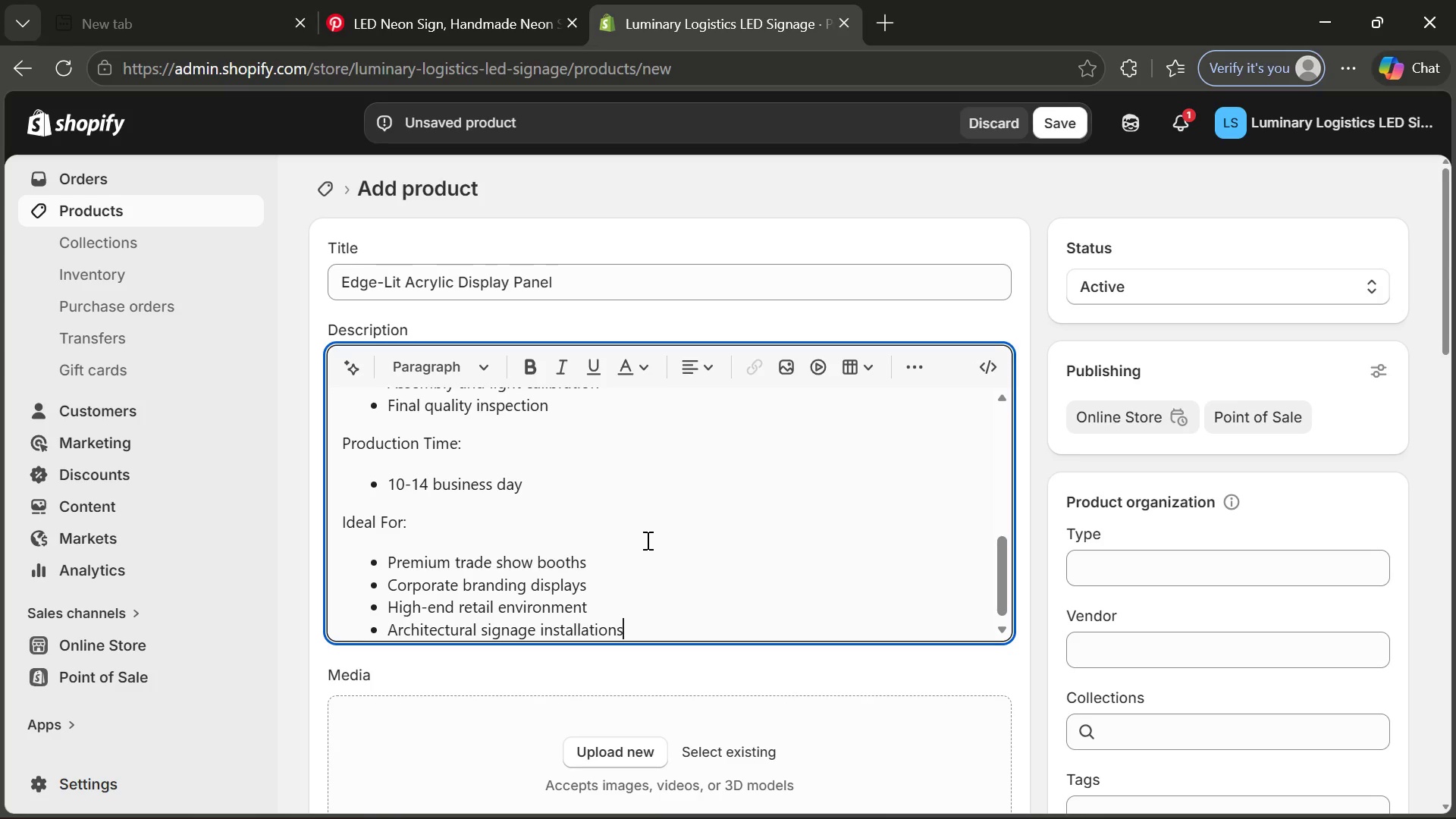 
key(Enter)
 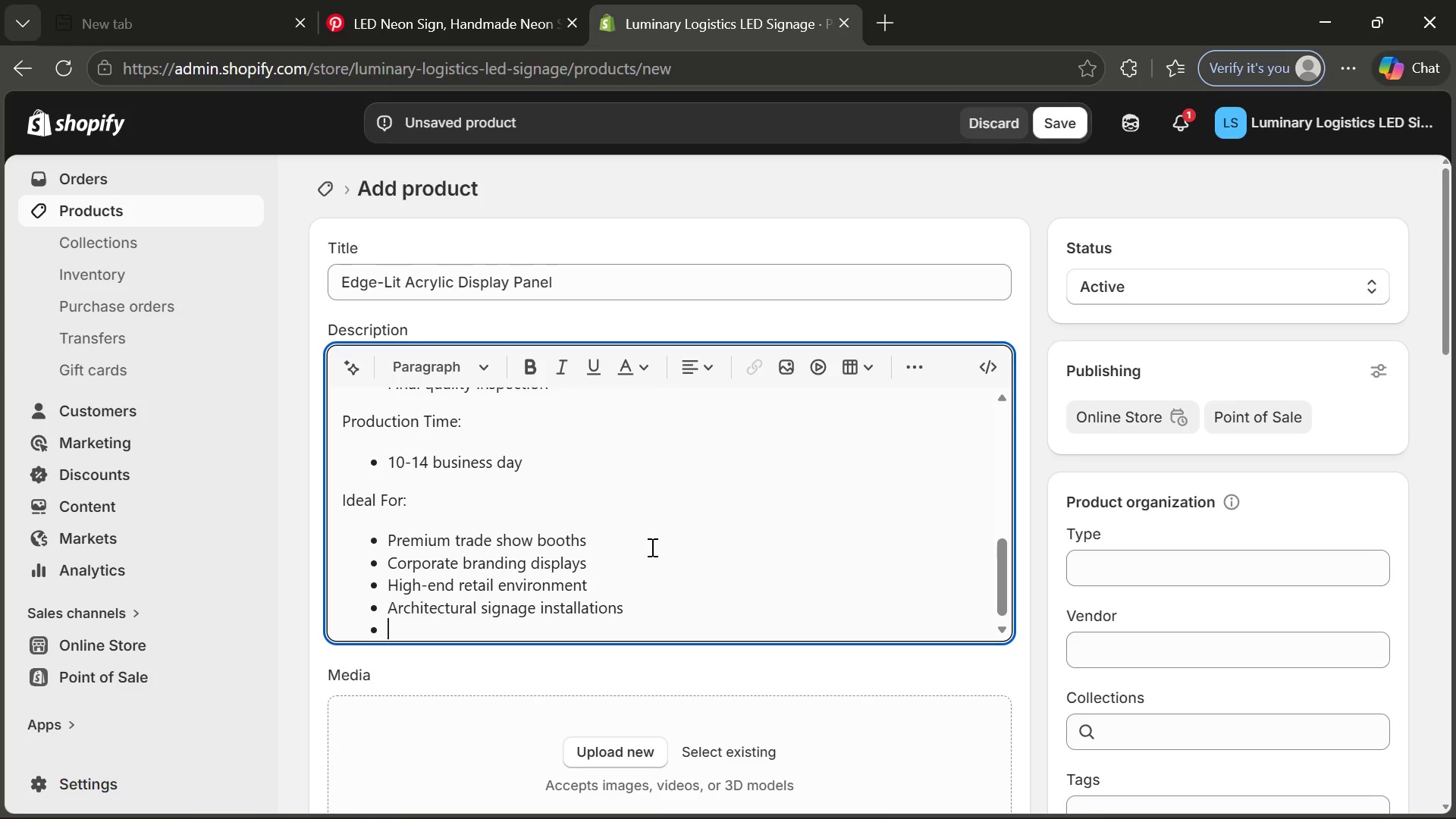 
key(Backspace)
 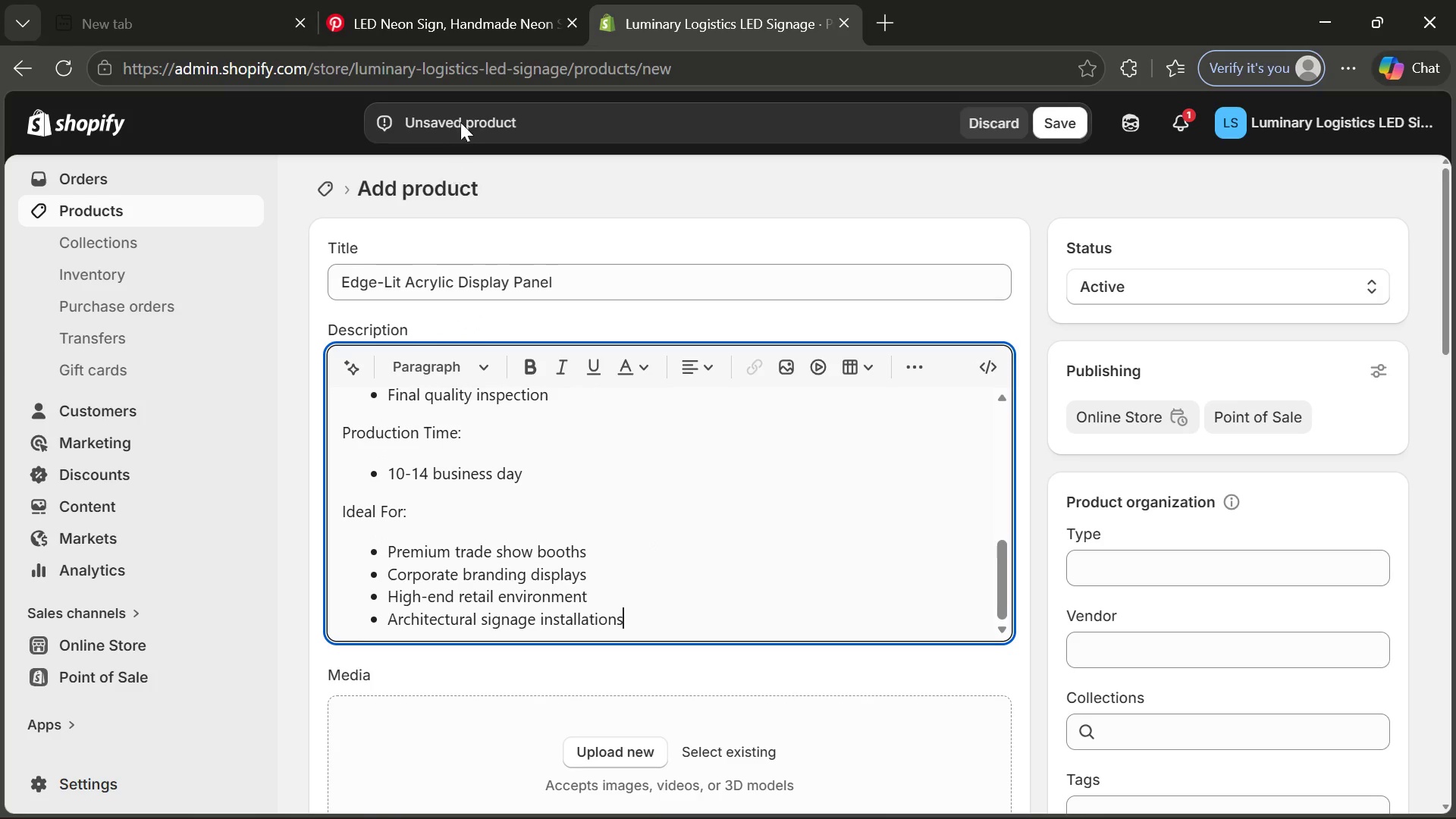 
left_click([517, 0])
 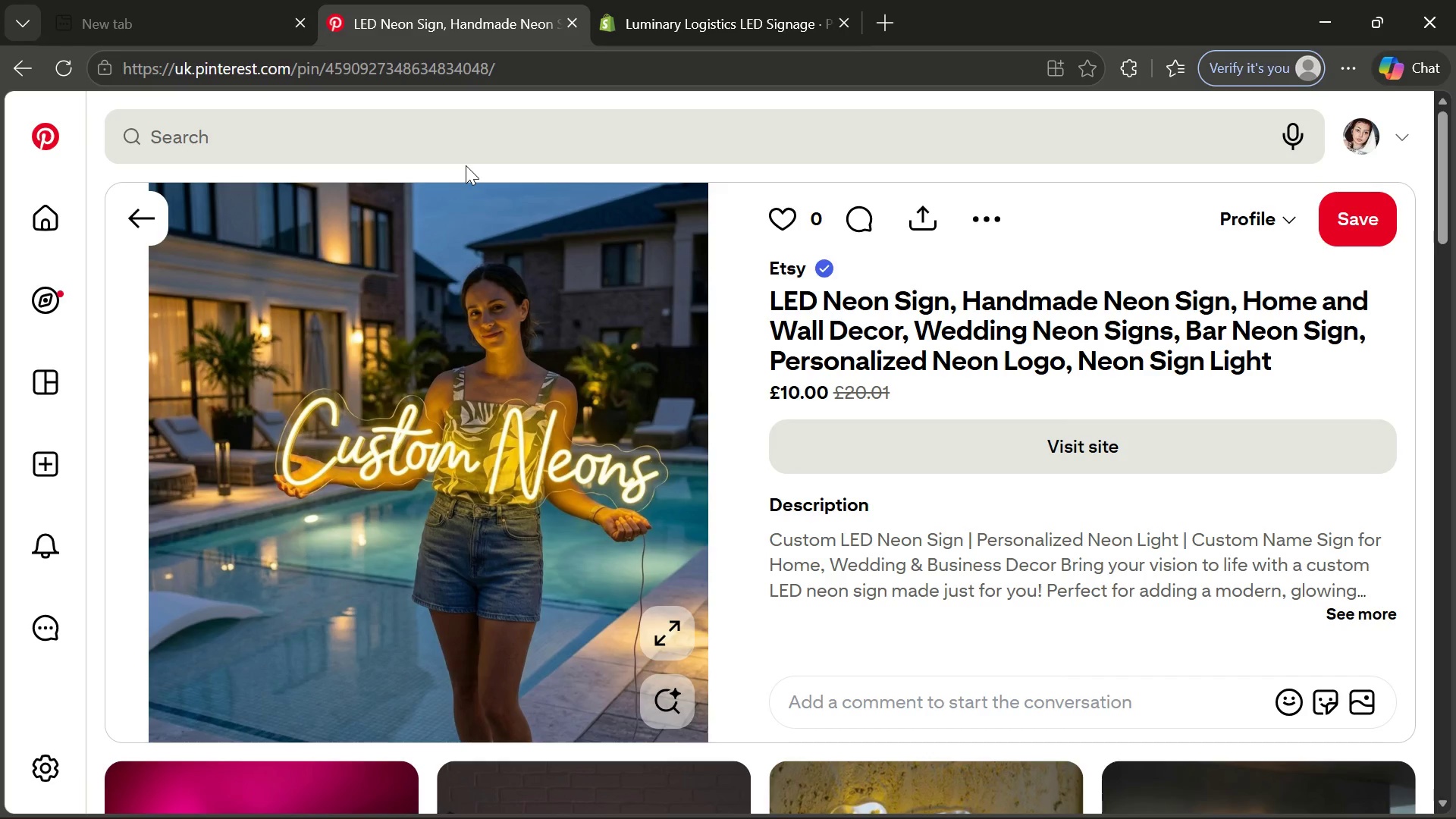 
left_click([466, 165])
 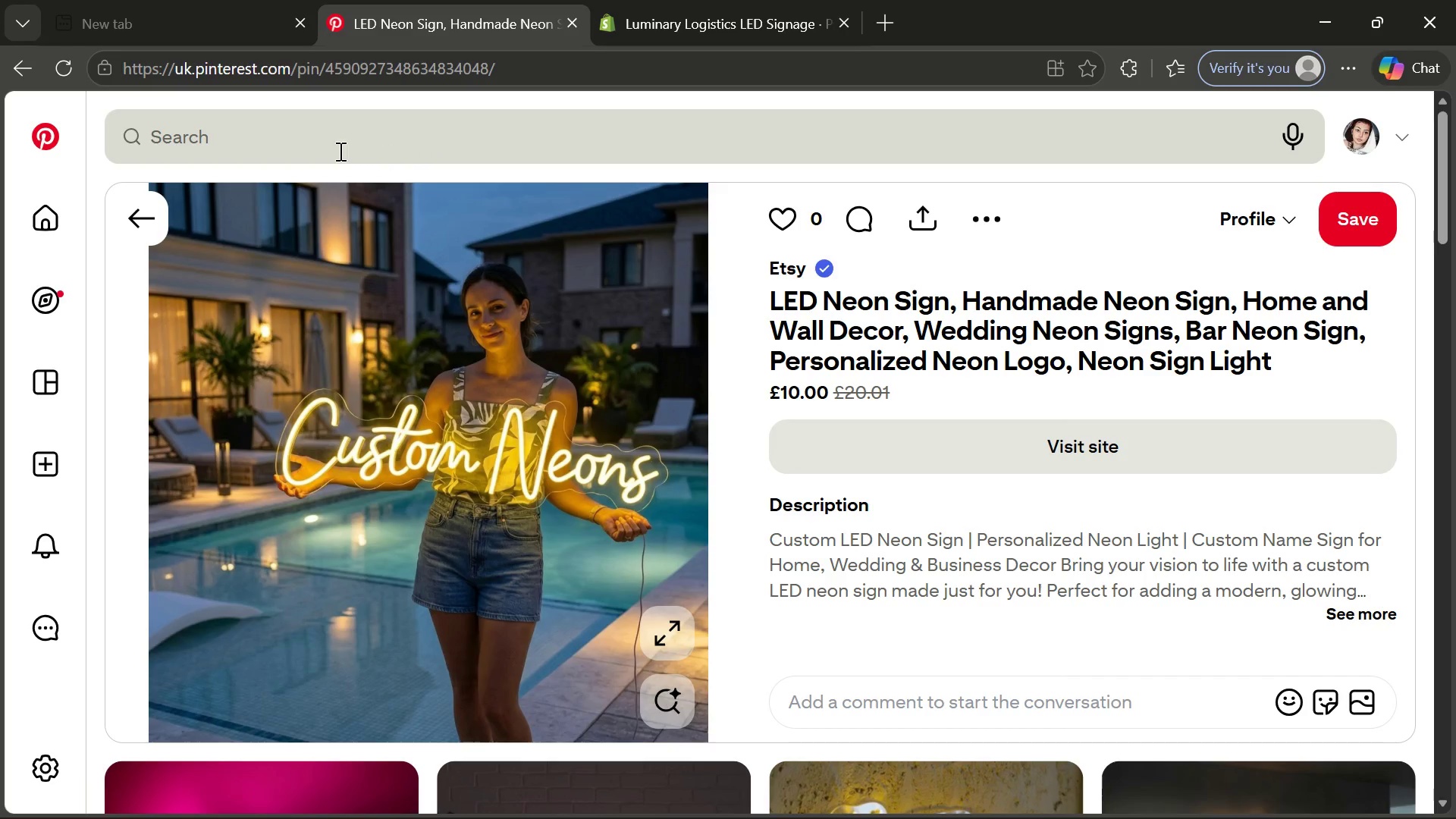 
left_click([332, 149])
 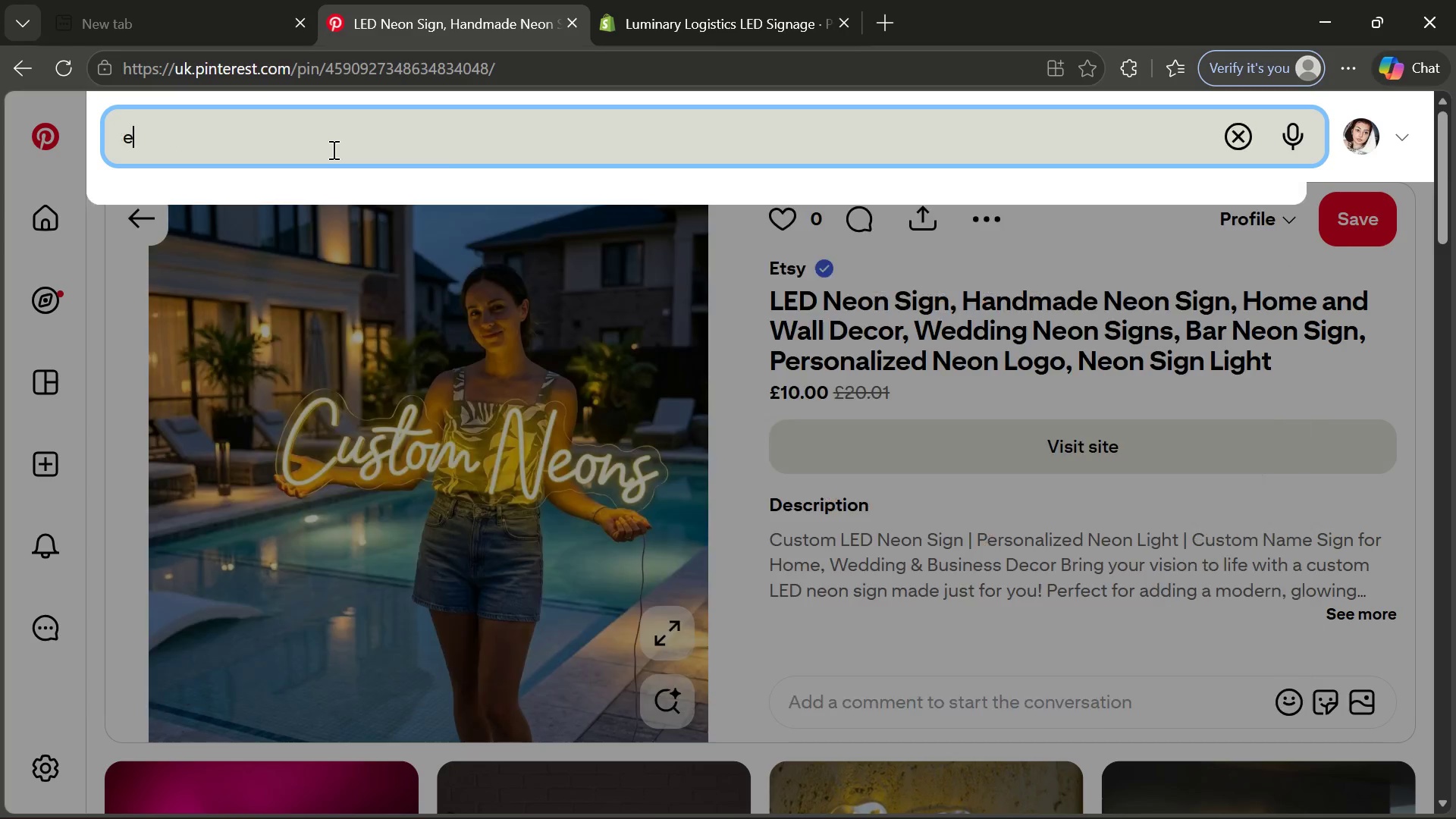 
type(edge lit acrylic display panel LED floating sign premium)
 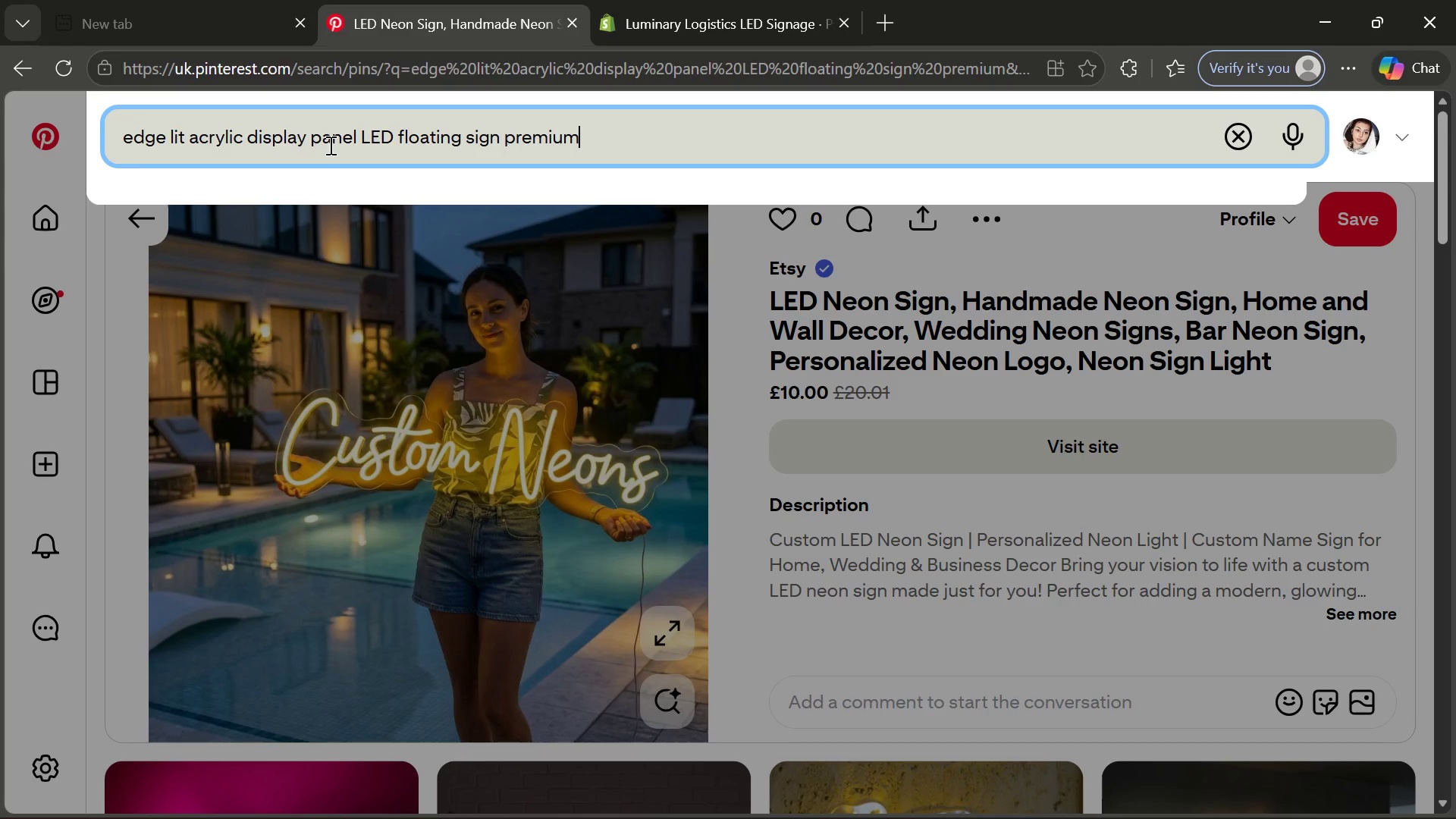 
key(Enter)
 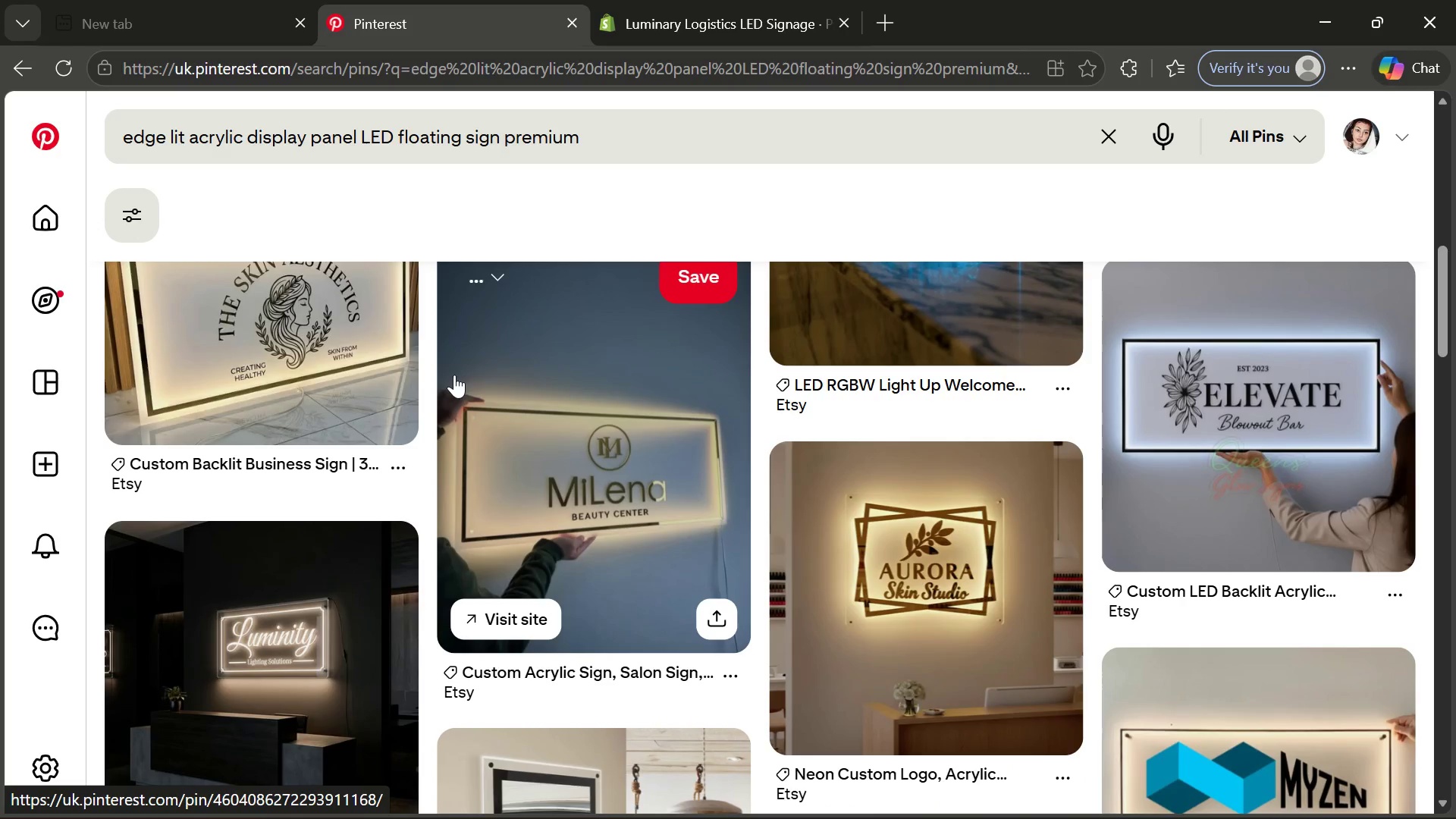 
wait(25.27)
 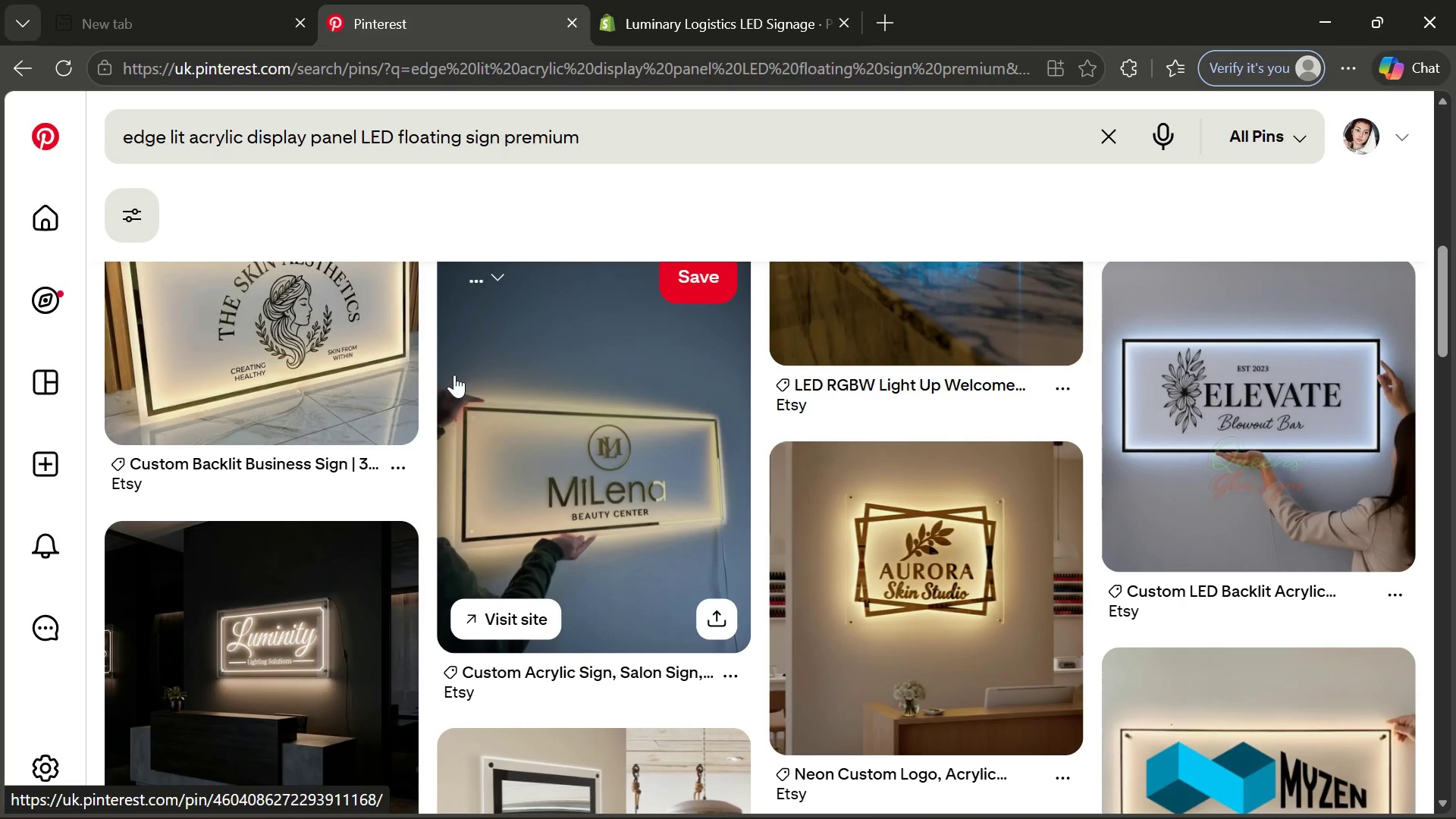 
left_click([635, 455])
 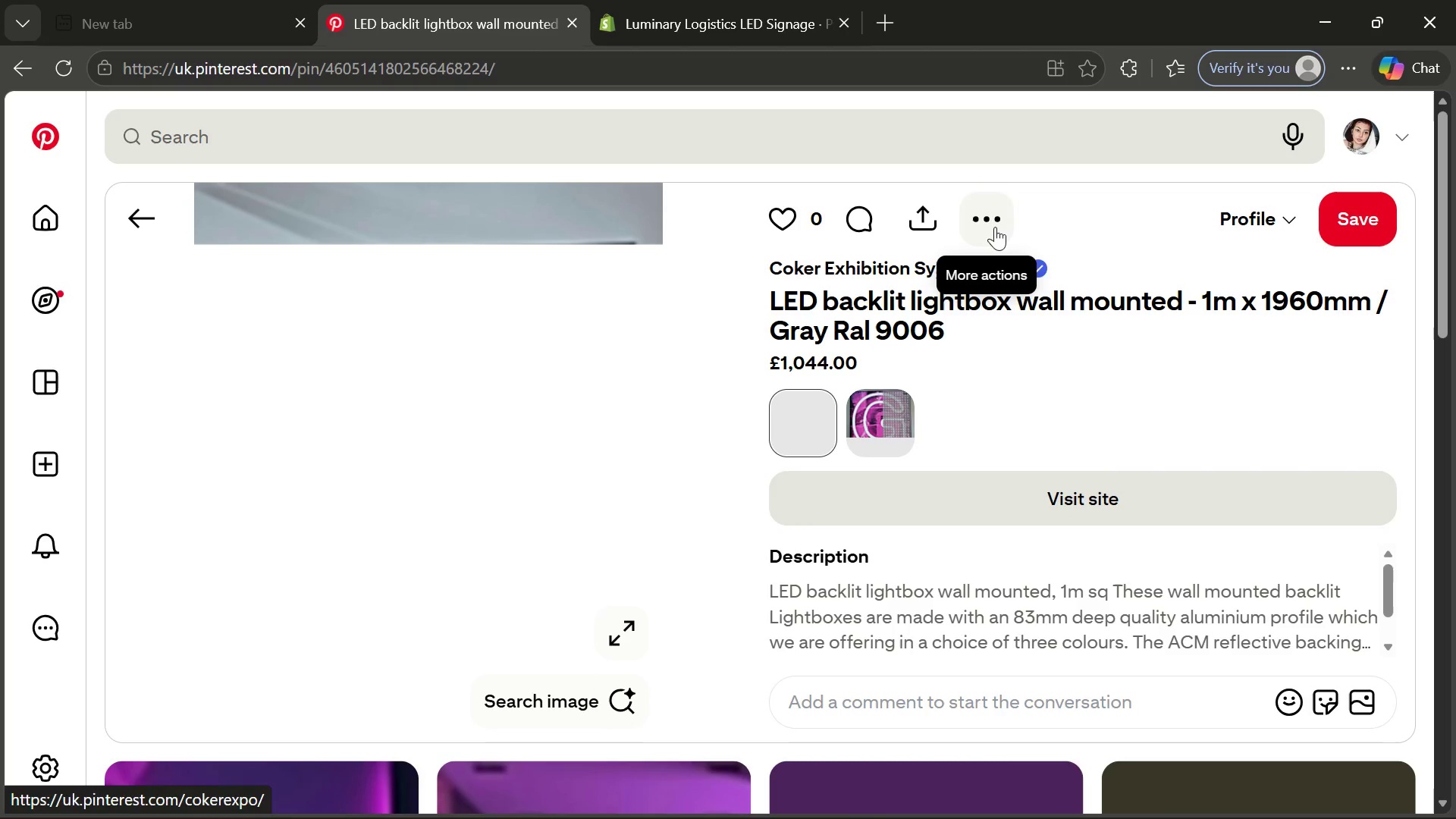 
wait(9.75)
 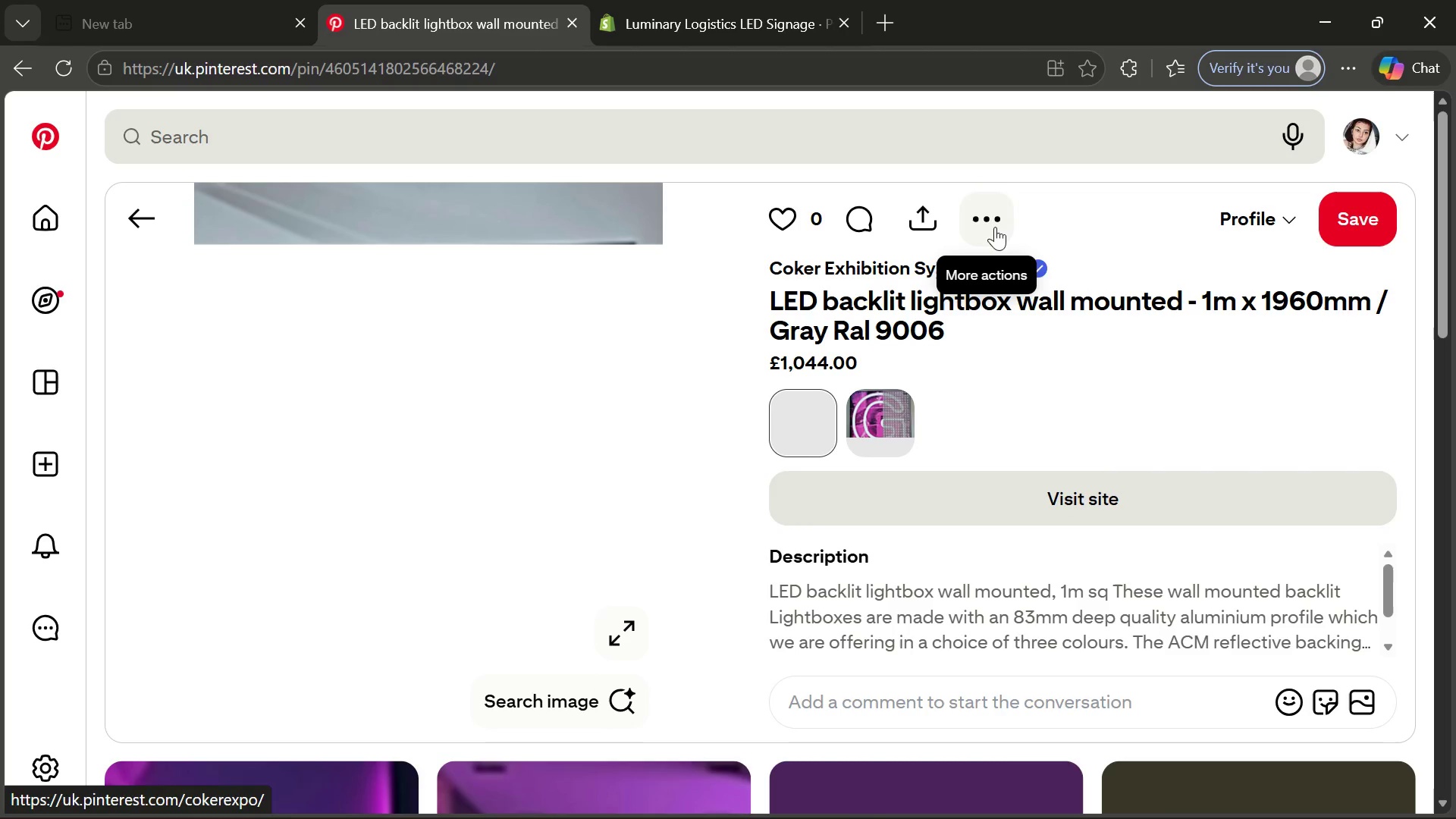 
left_click([1038, 212])
 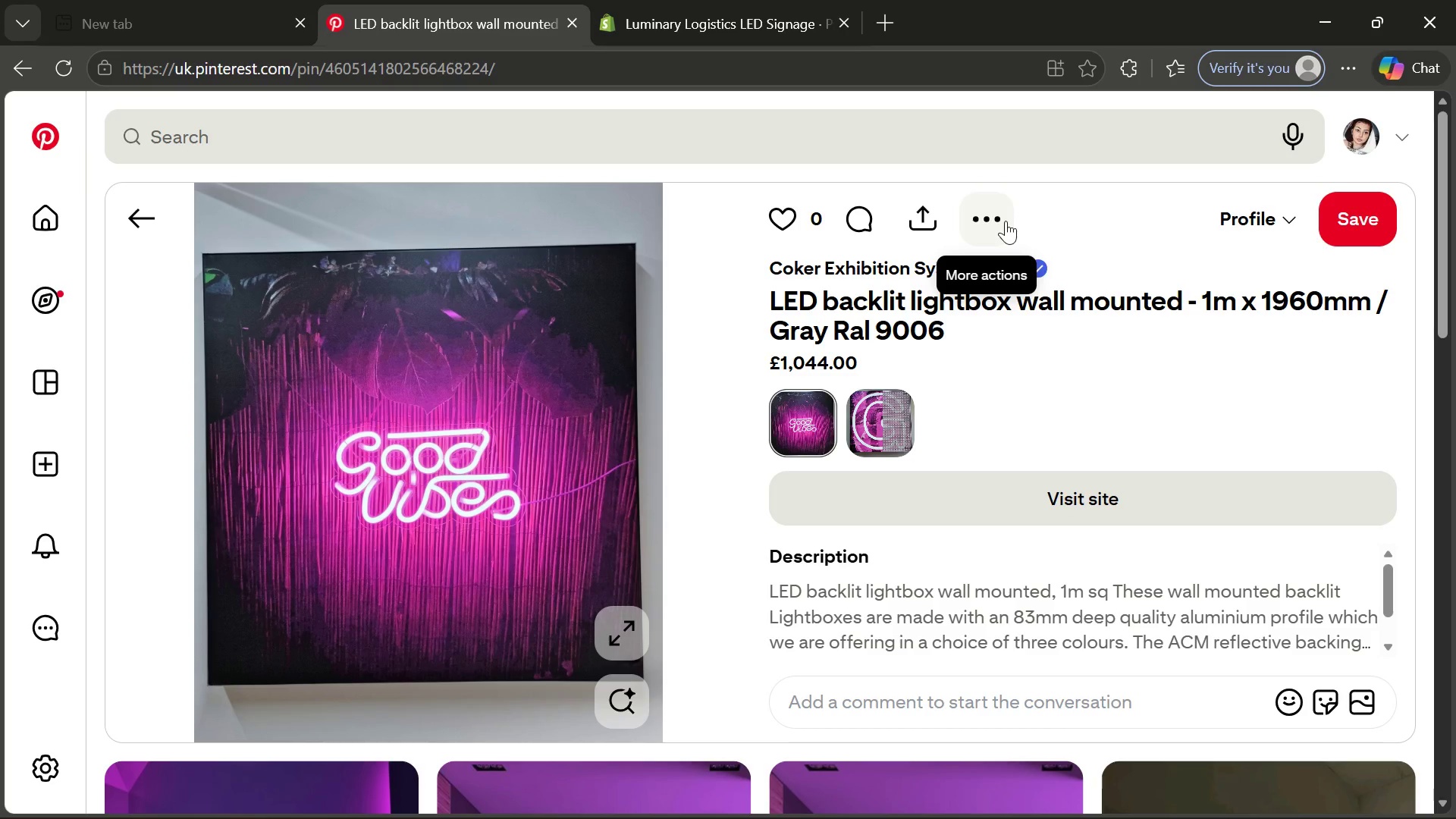 
left_click([1006, 221])
 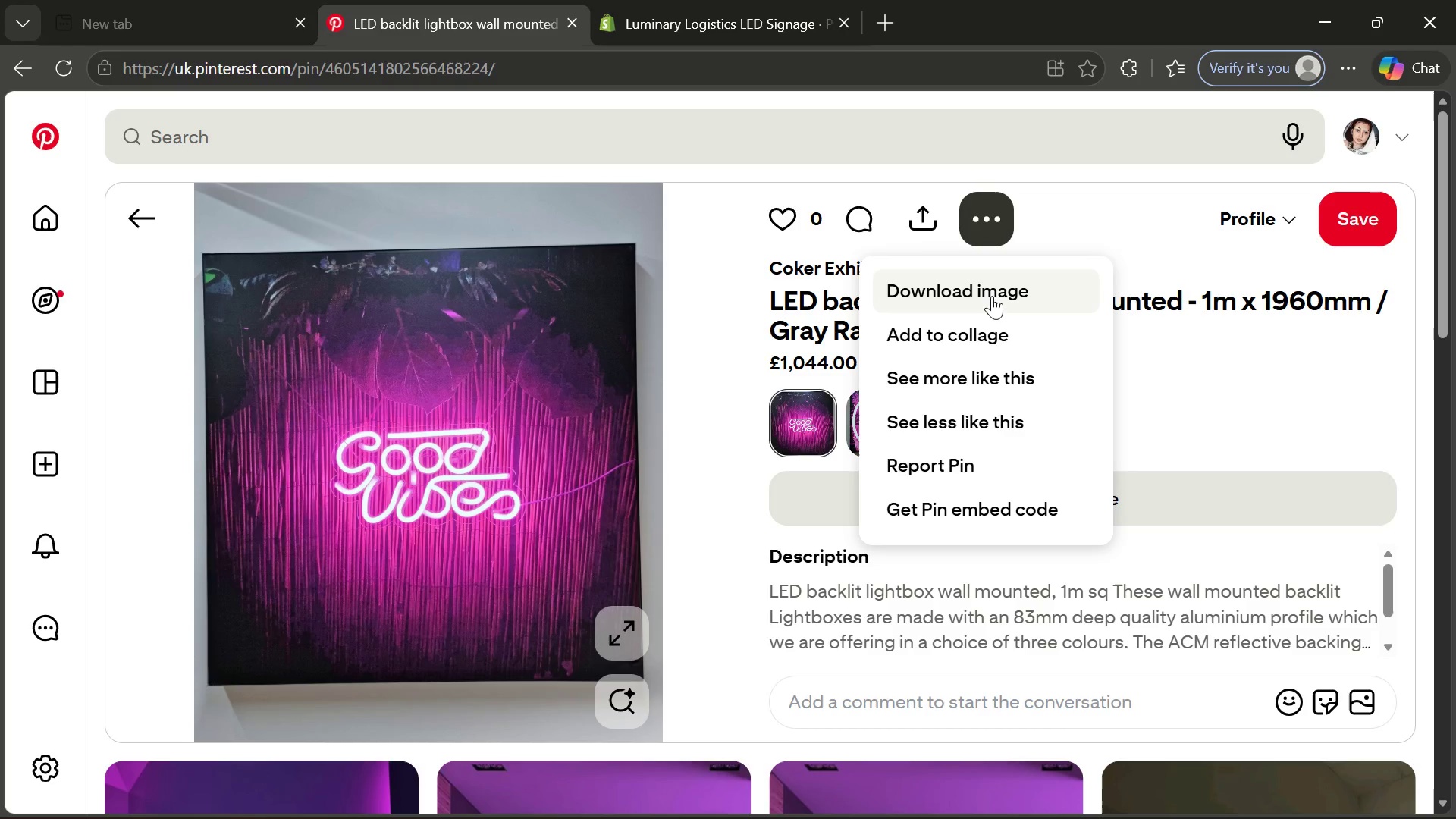 
left_click([992, 296])
 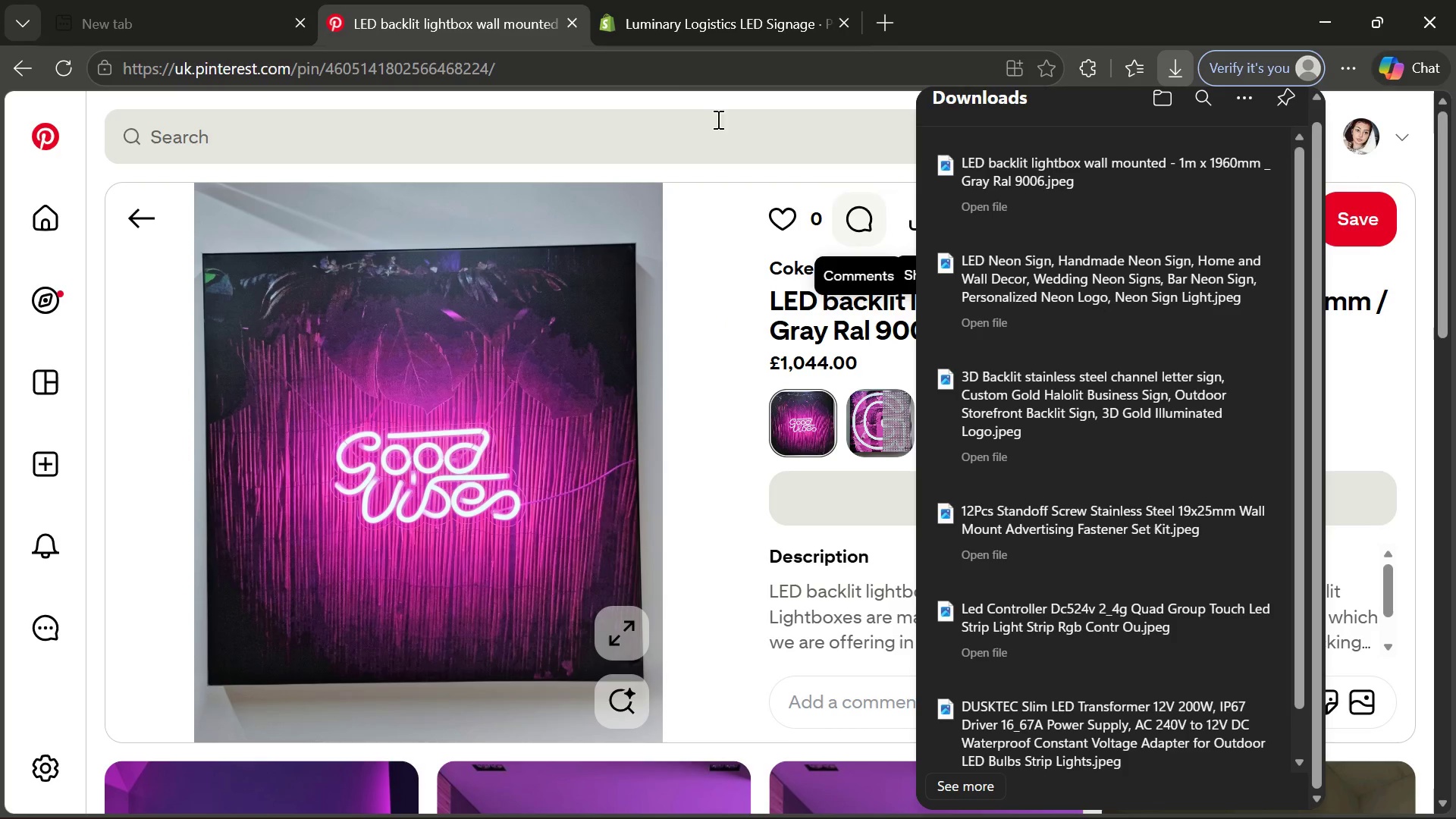 
left_click([701, 11])
 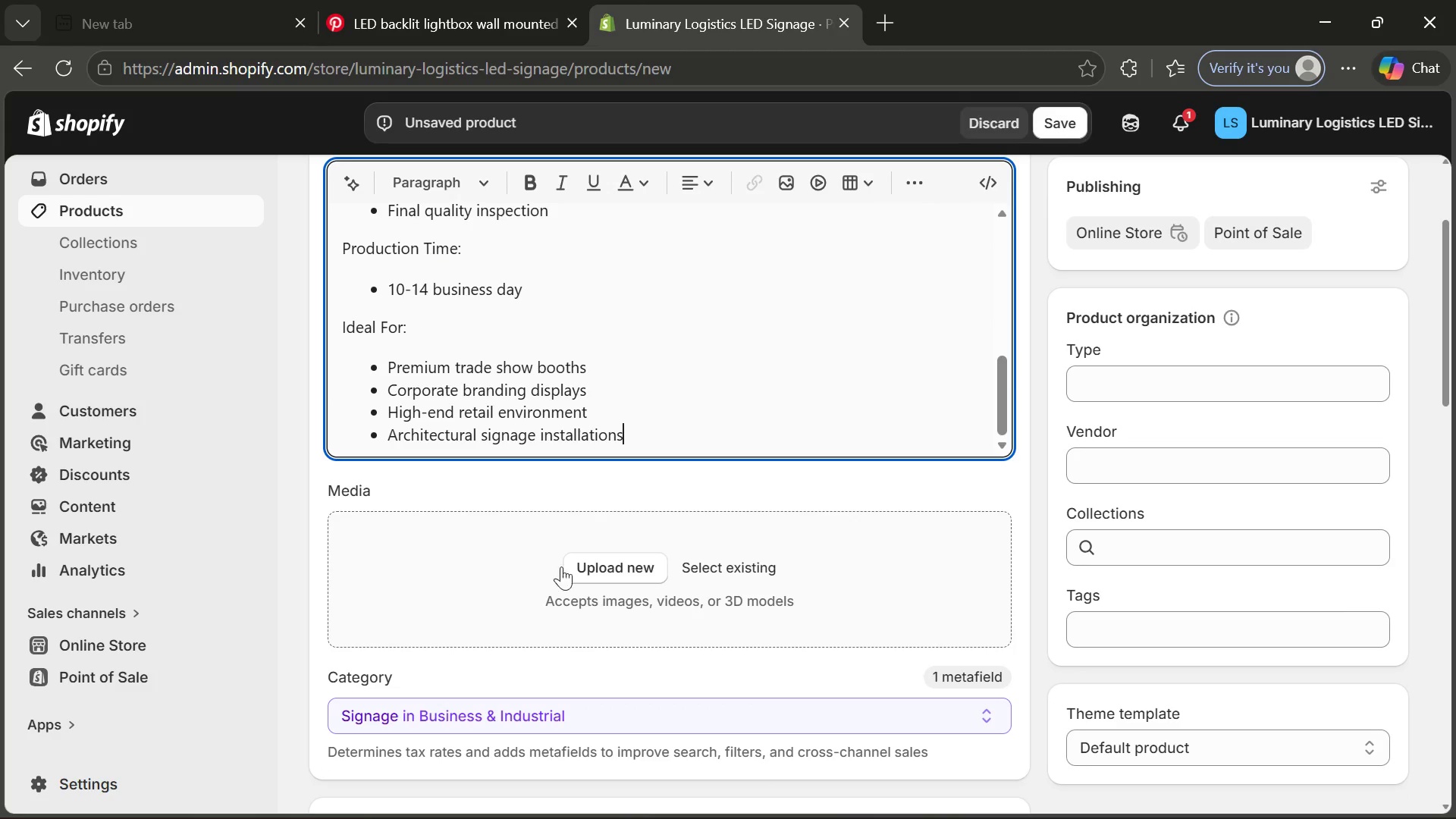 
left_click([593, 564])
 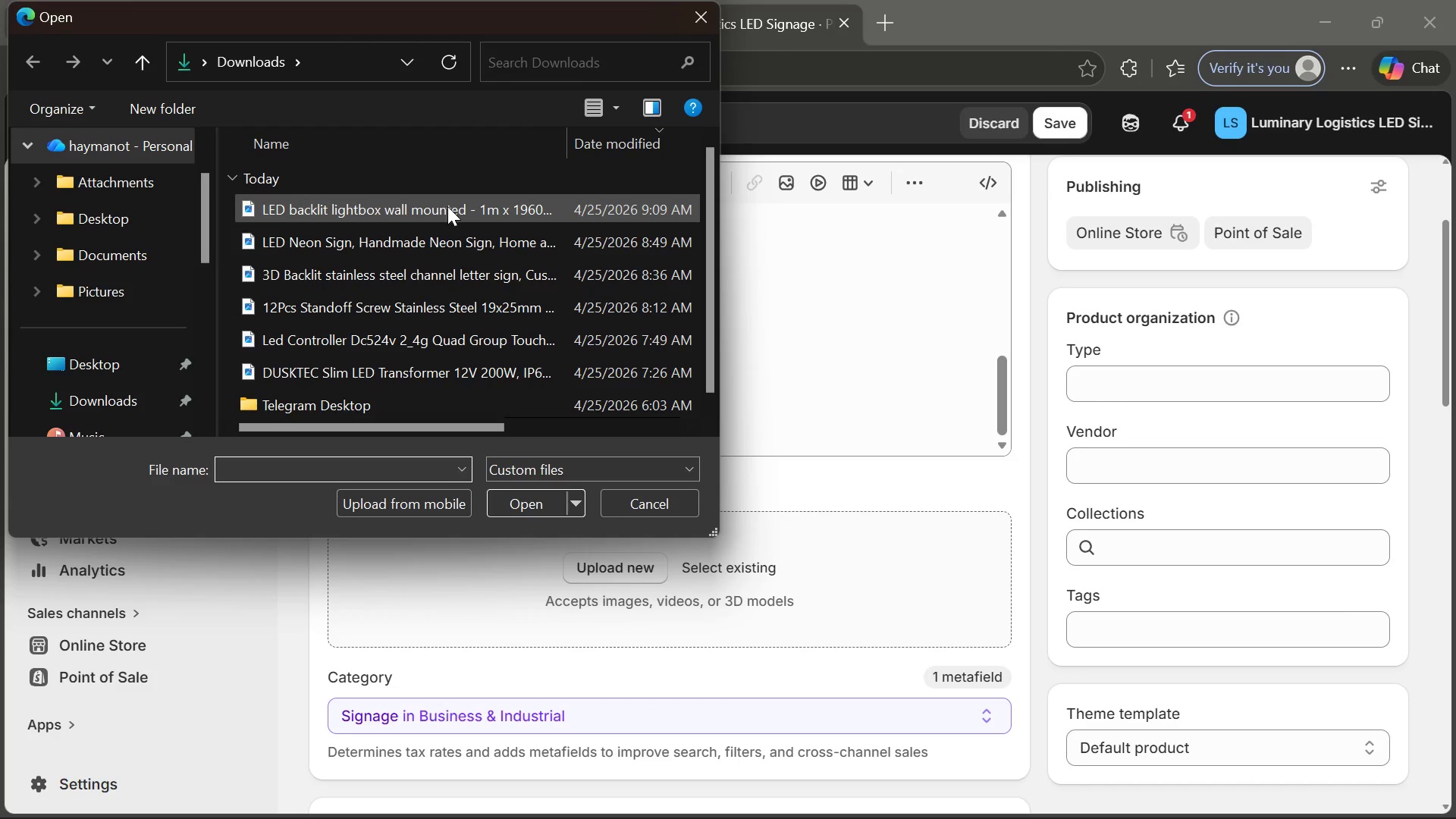 
double_click([447, 206])
 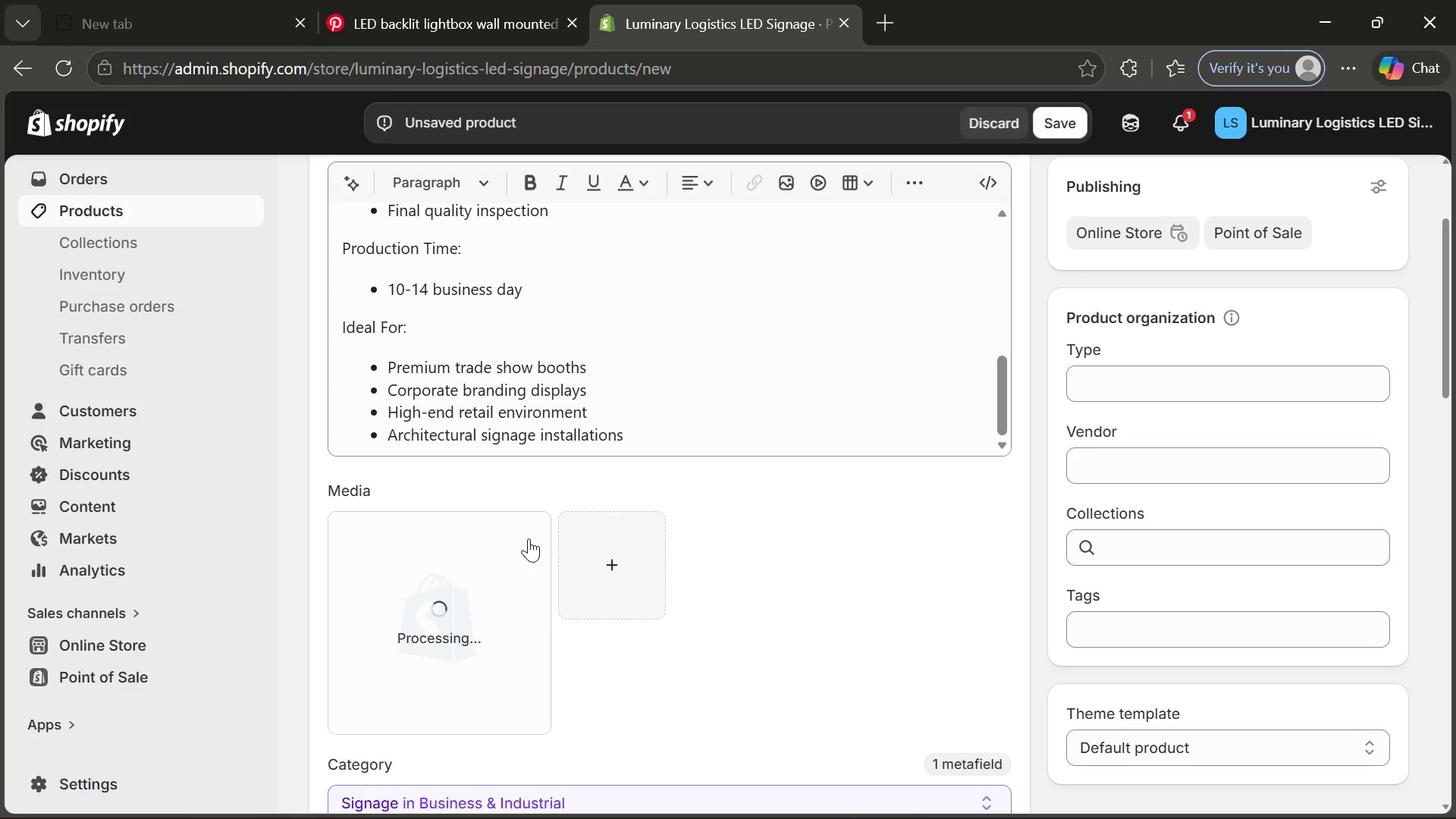 
wait(7.83)
 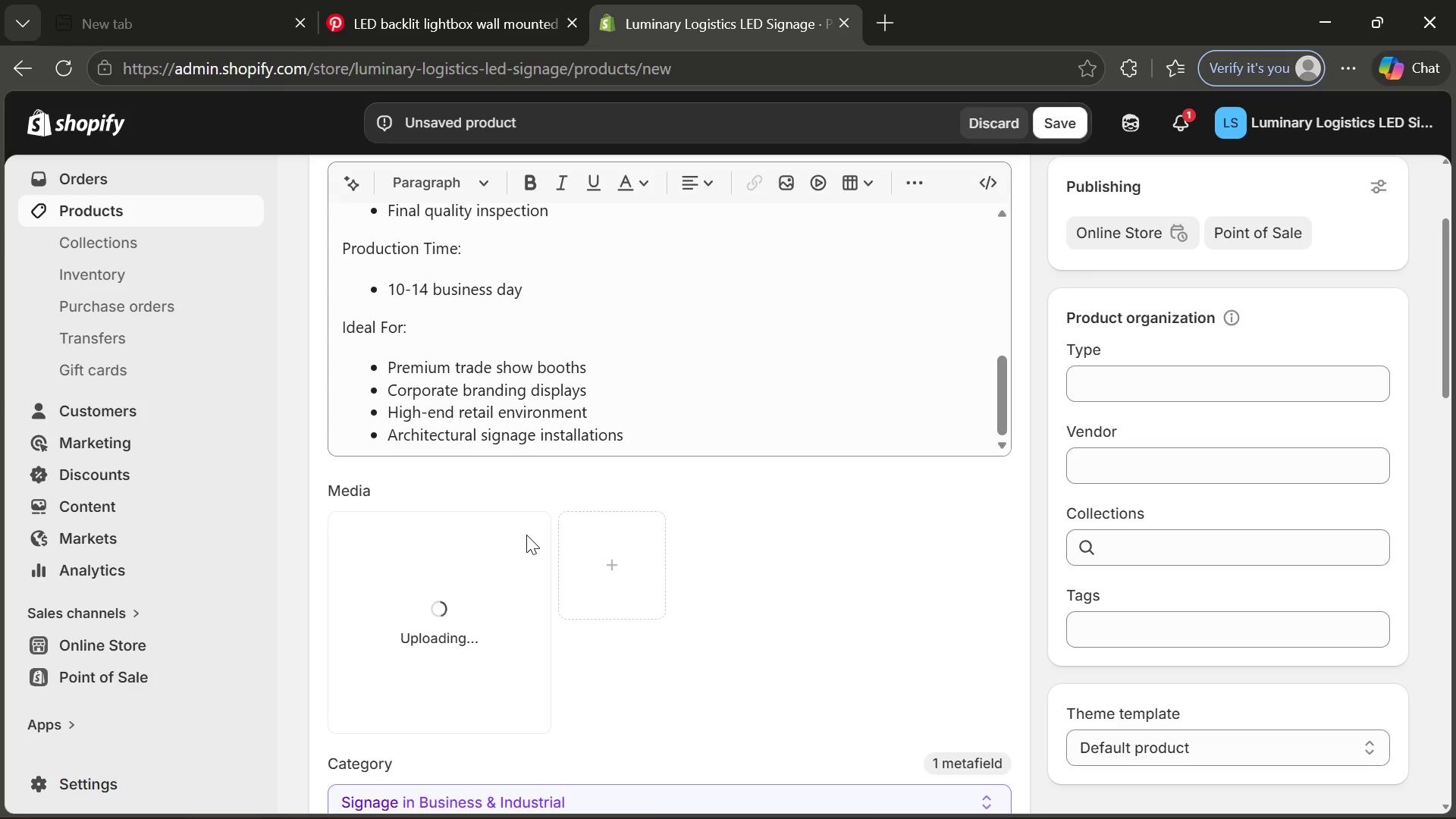 
left_click([997, 784])